 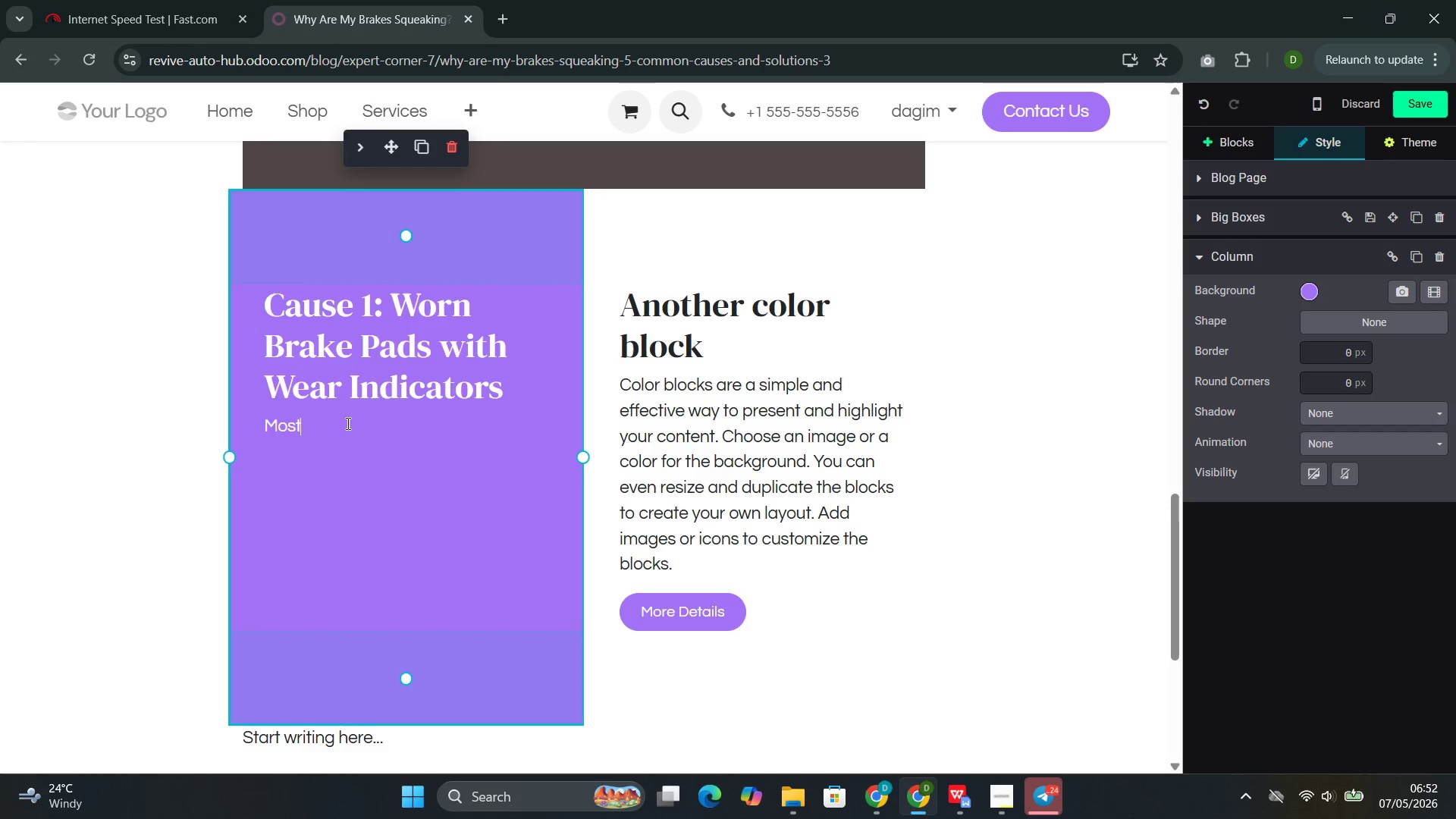 
type( brake pads manufactured )
 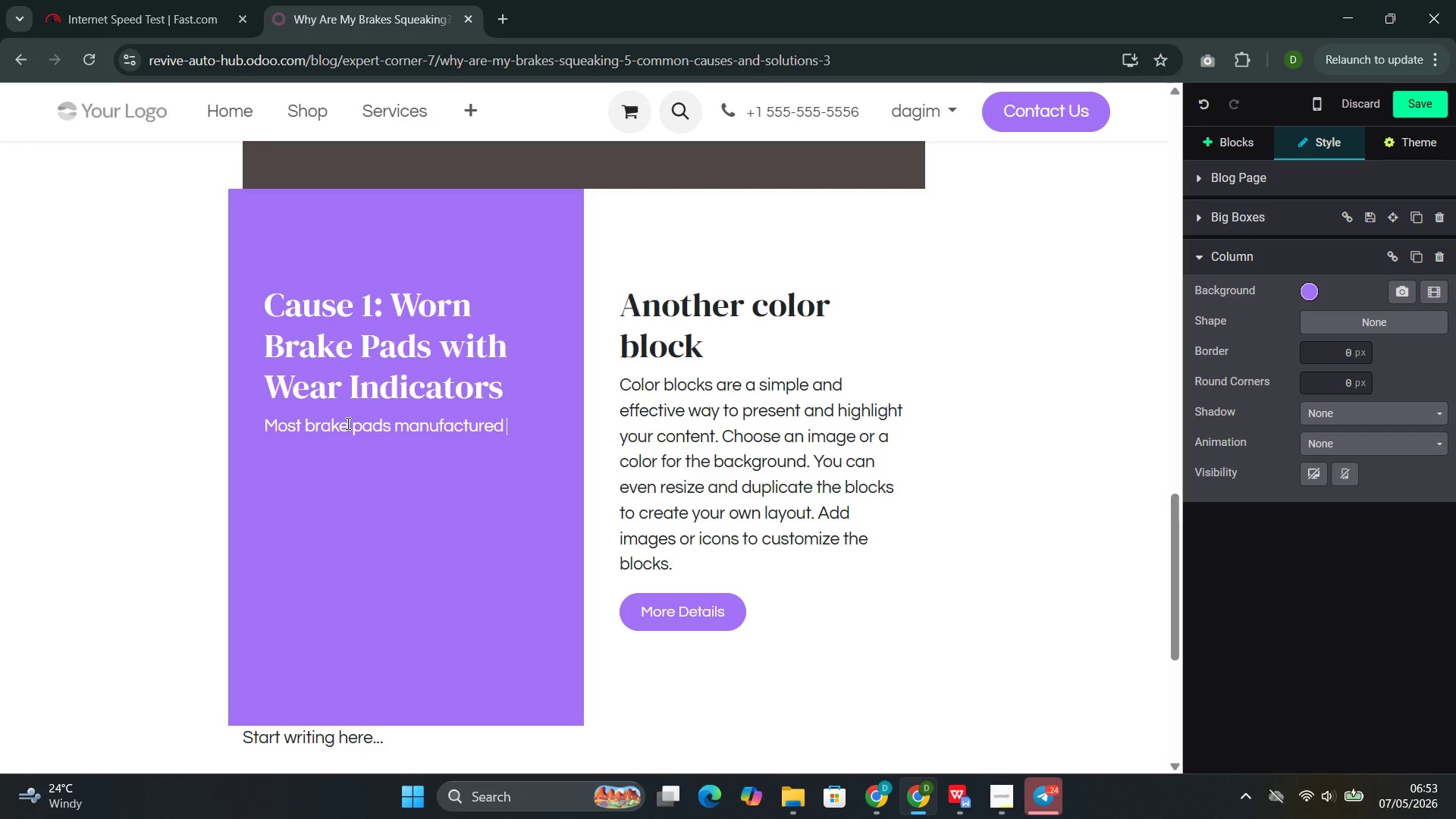 
wait(8.31)
 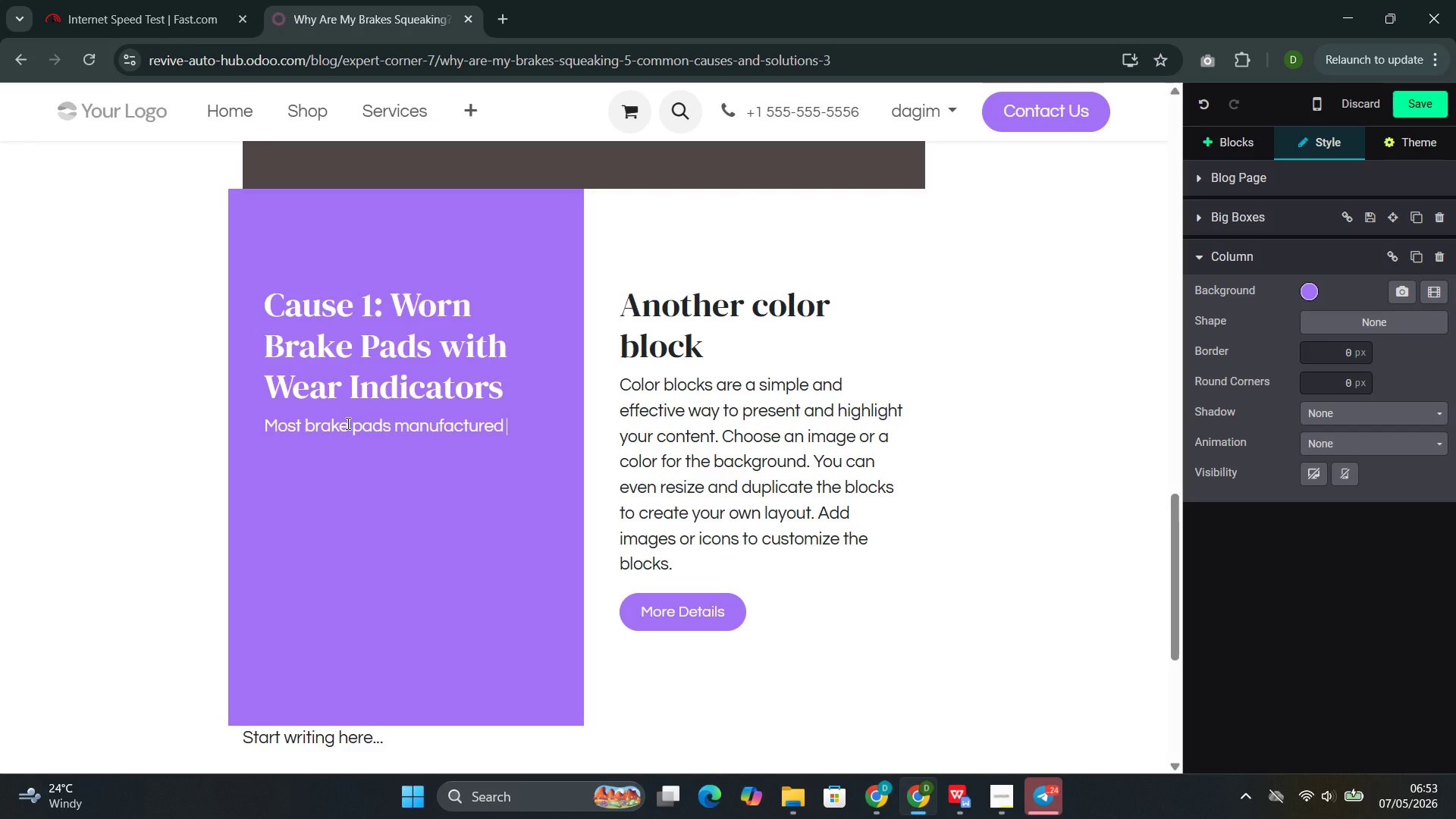 
type(today include a small metal tab called a wear)
 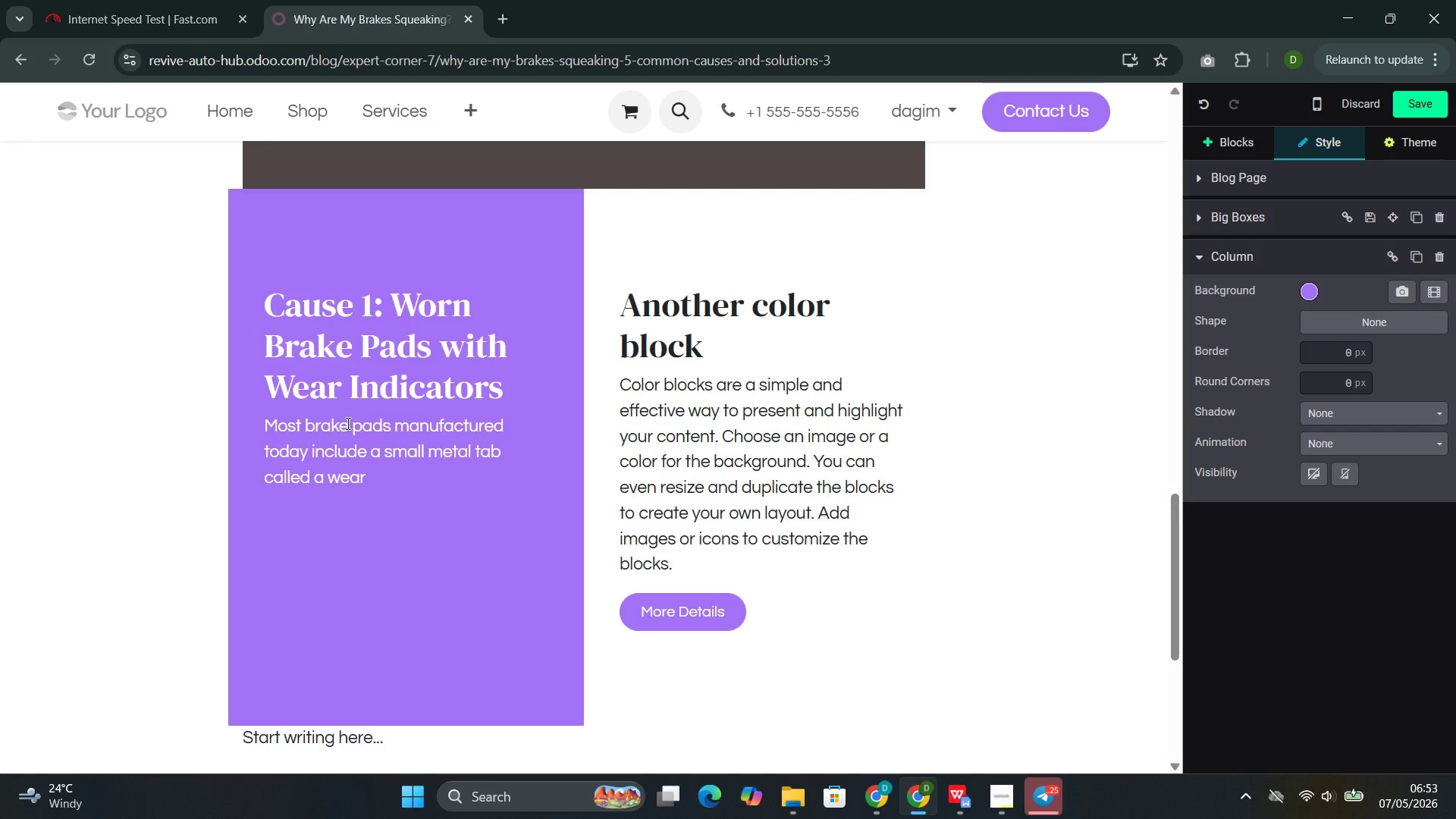 
wait(16.2)
 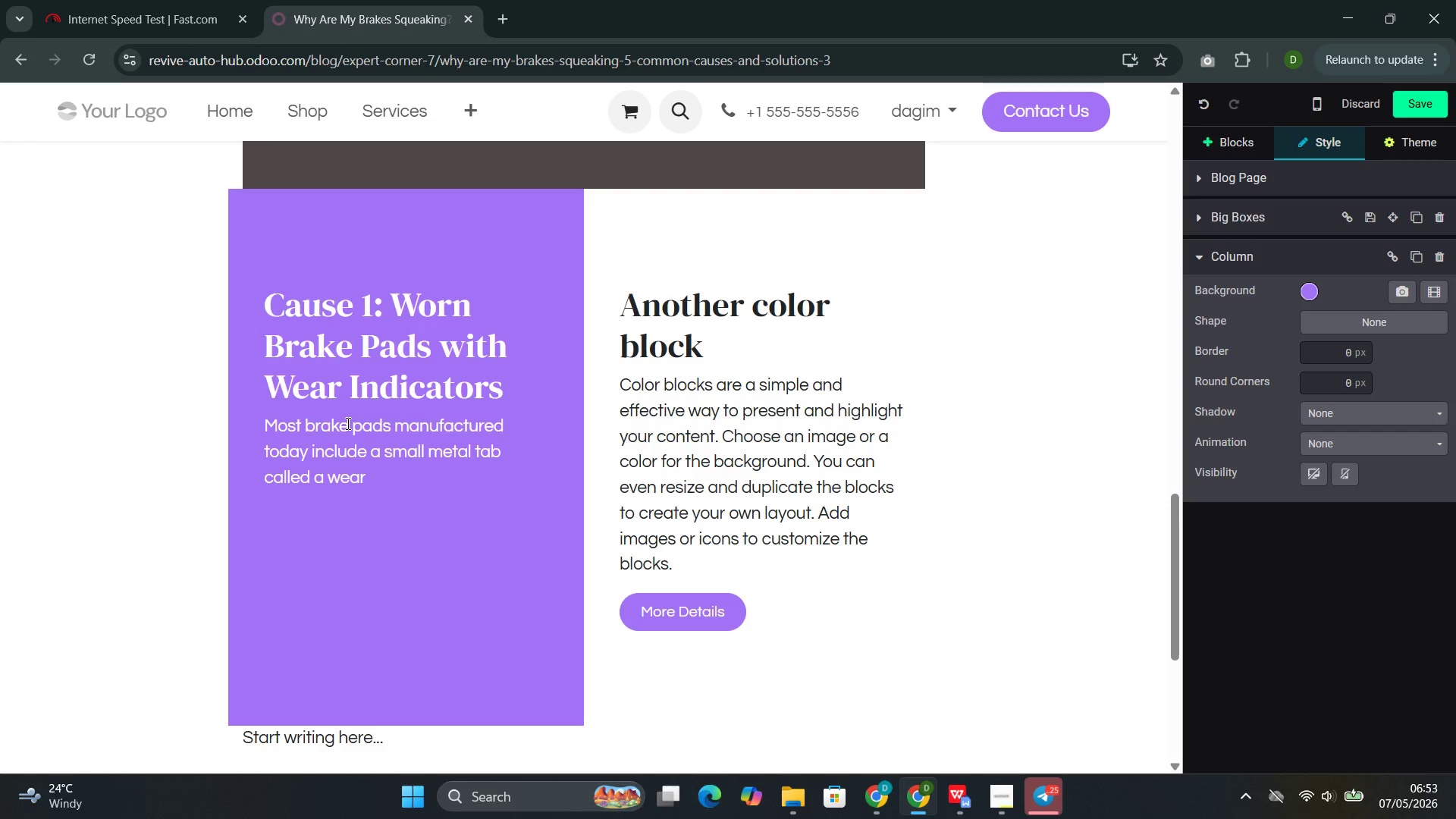 
type( indicator. When the pad )
 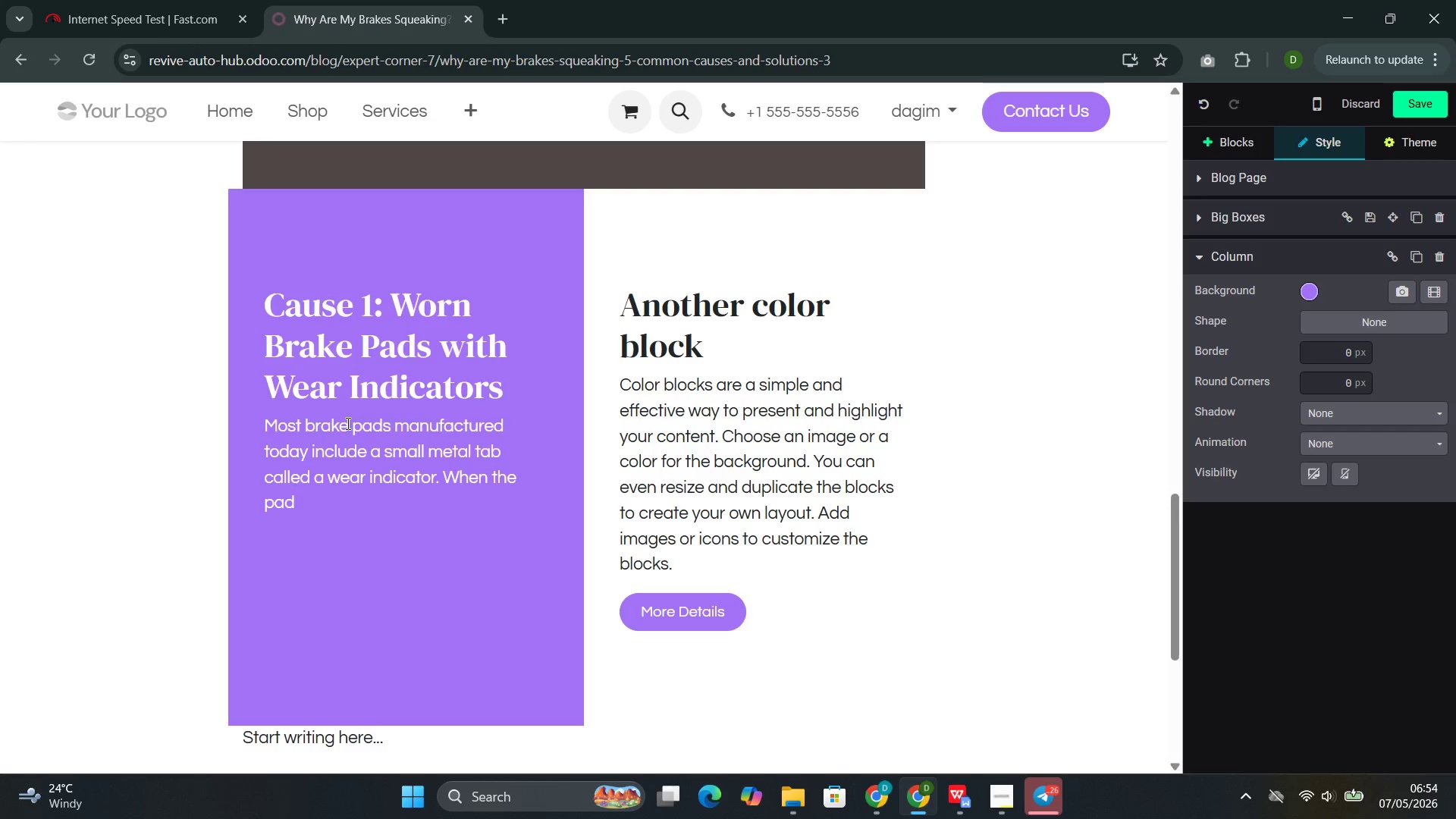 
type(material wae)
key(Backspace)
key(Backspace)
type(eat)
key(Backspace)
type(rs thin enough, this tab contacts the brake rotor and produces a high-pitched squence)
key(Backspace)
key(Backspace)
key(Backspace)
type(aling sound every time you aoo)
key(Backspace)
key(Backspace)
type(pply)
 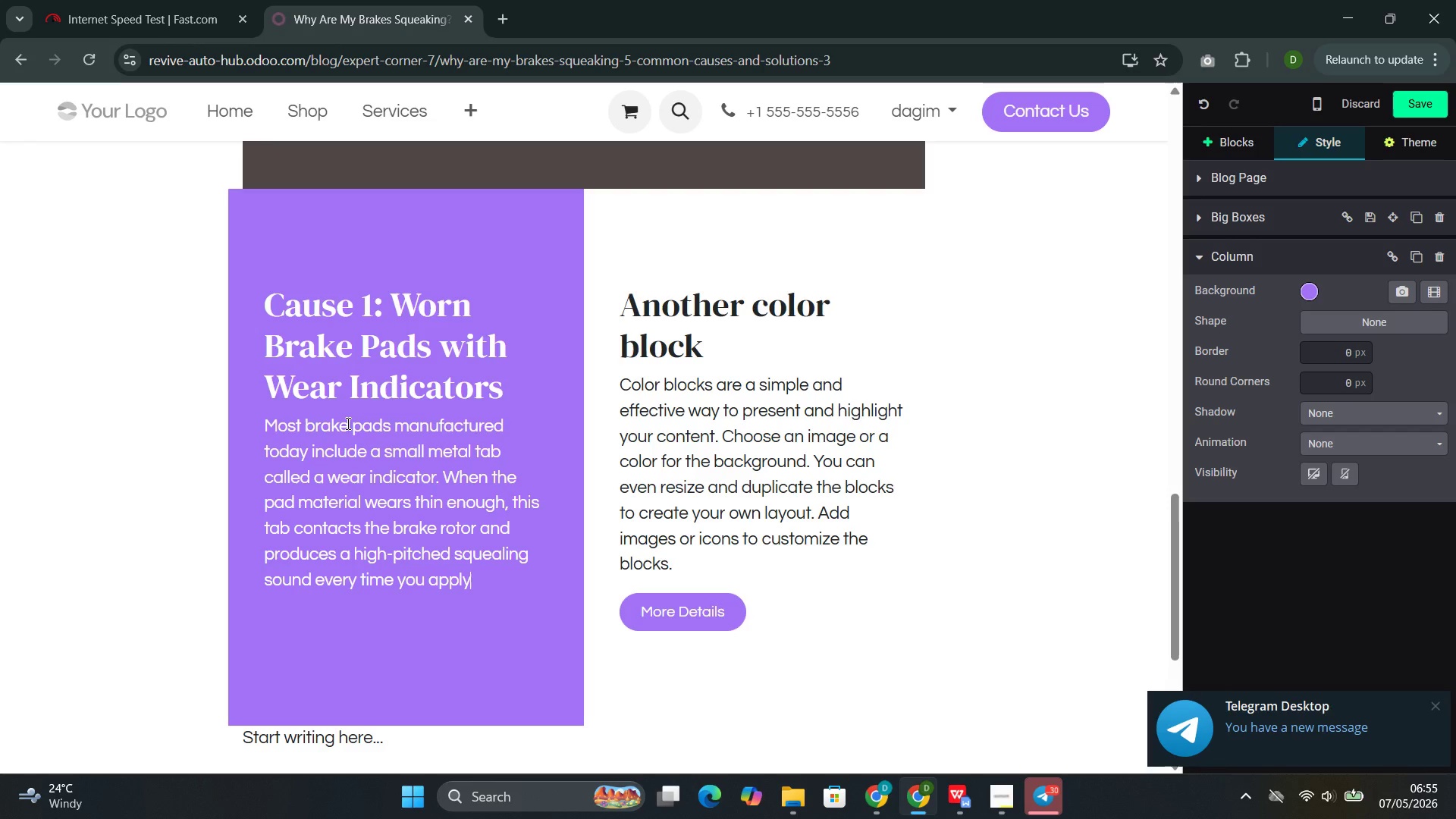 
wait(6.88)
 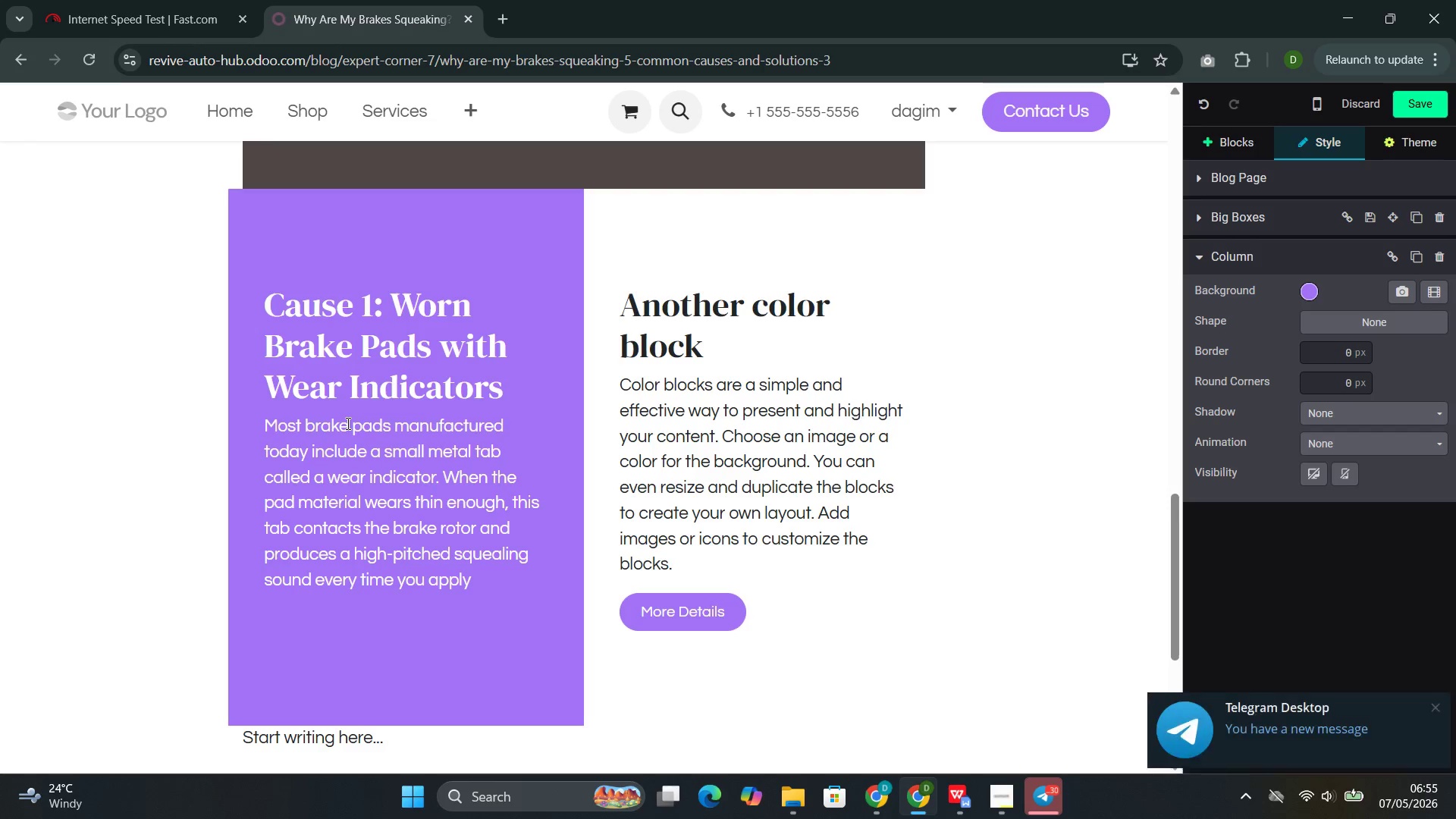 
type( the brakes. the squeal is designed to be annoying. It is meant to get )
 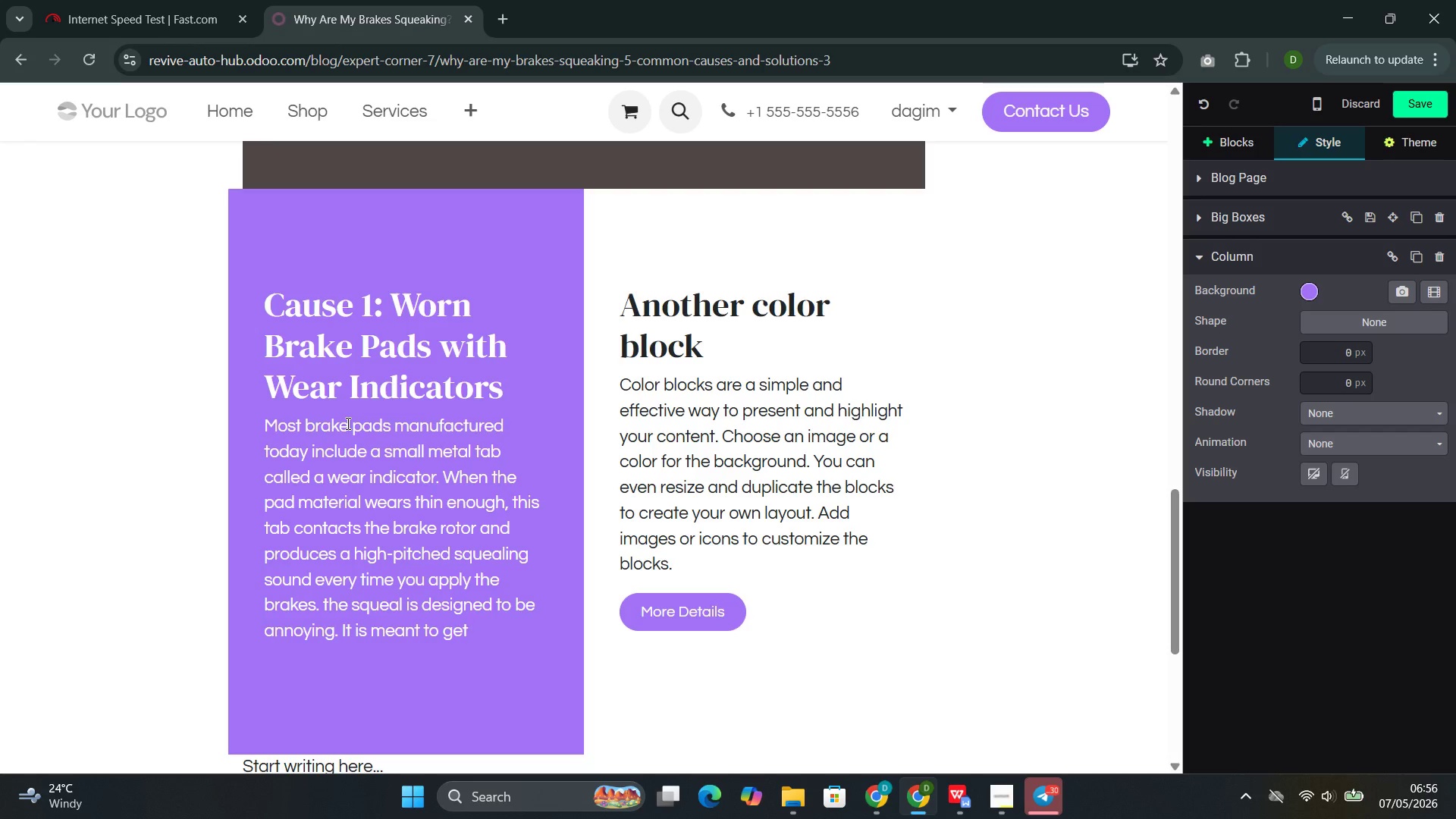 
wait(5.84)
 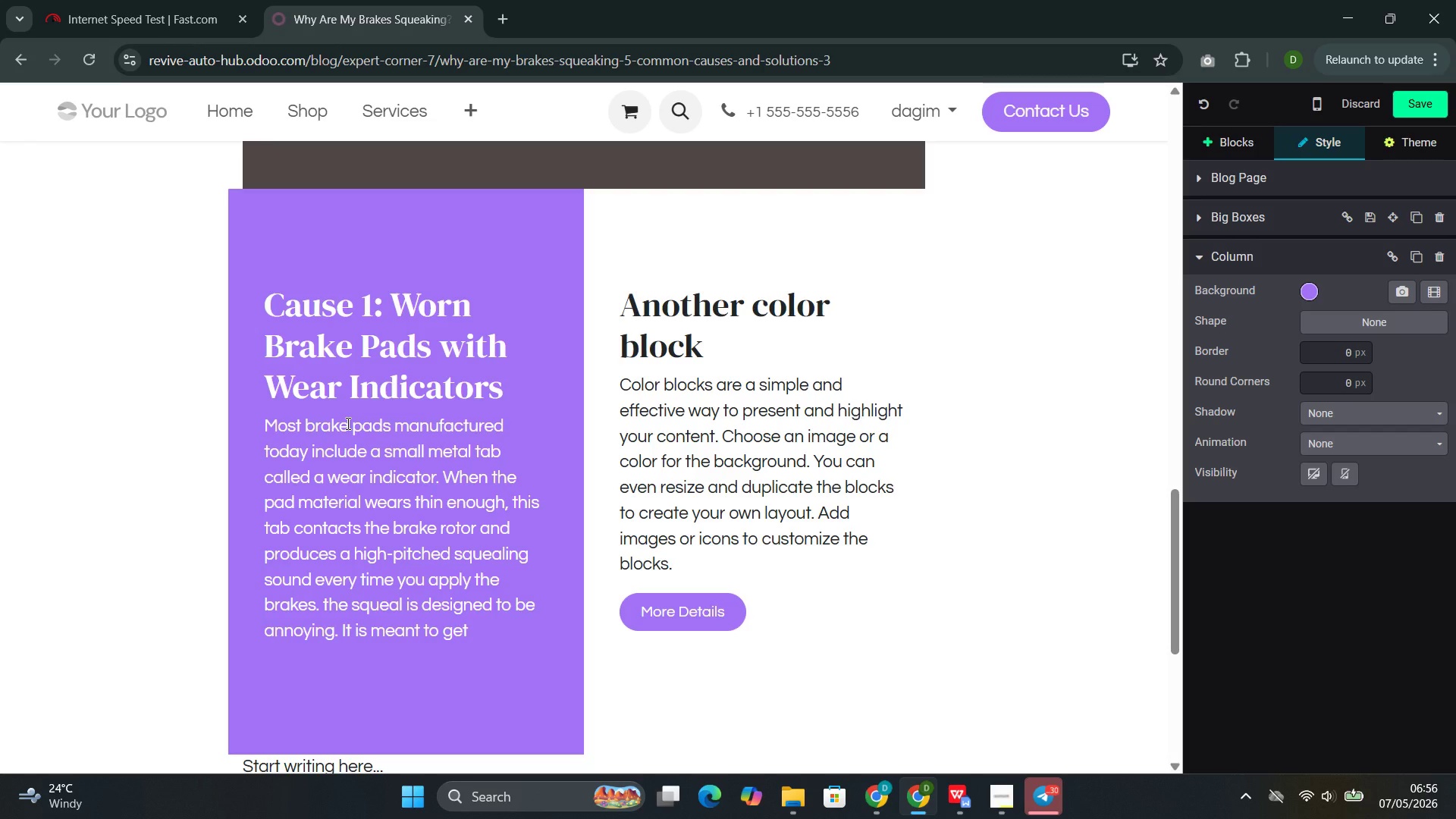 
type(your attention and bring )
 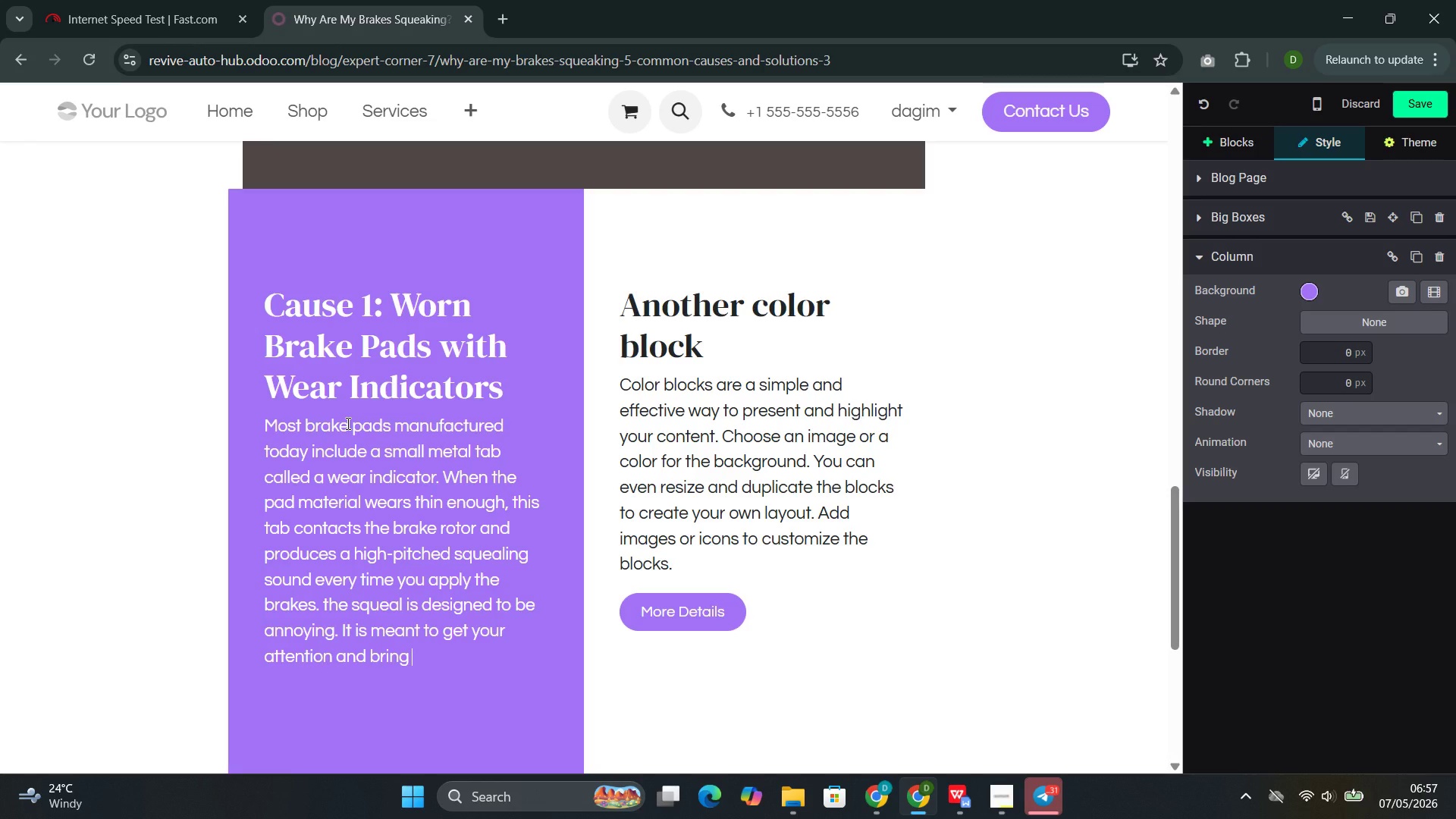 
type(you )
 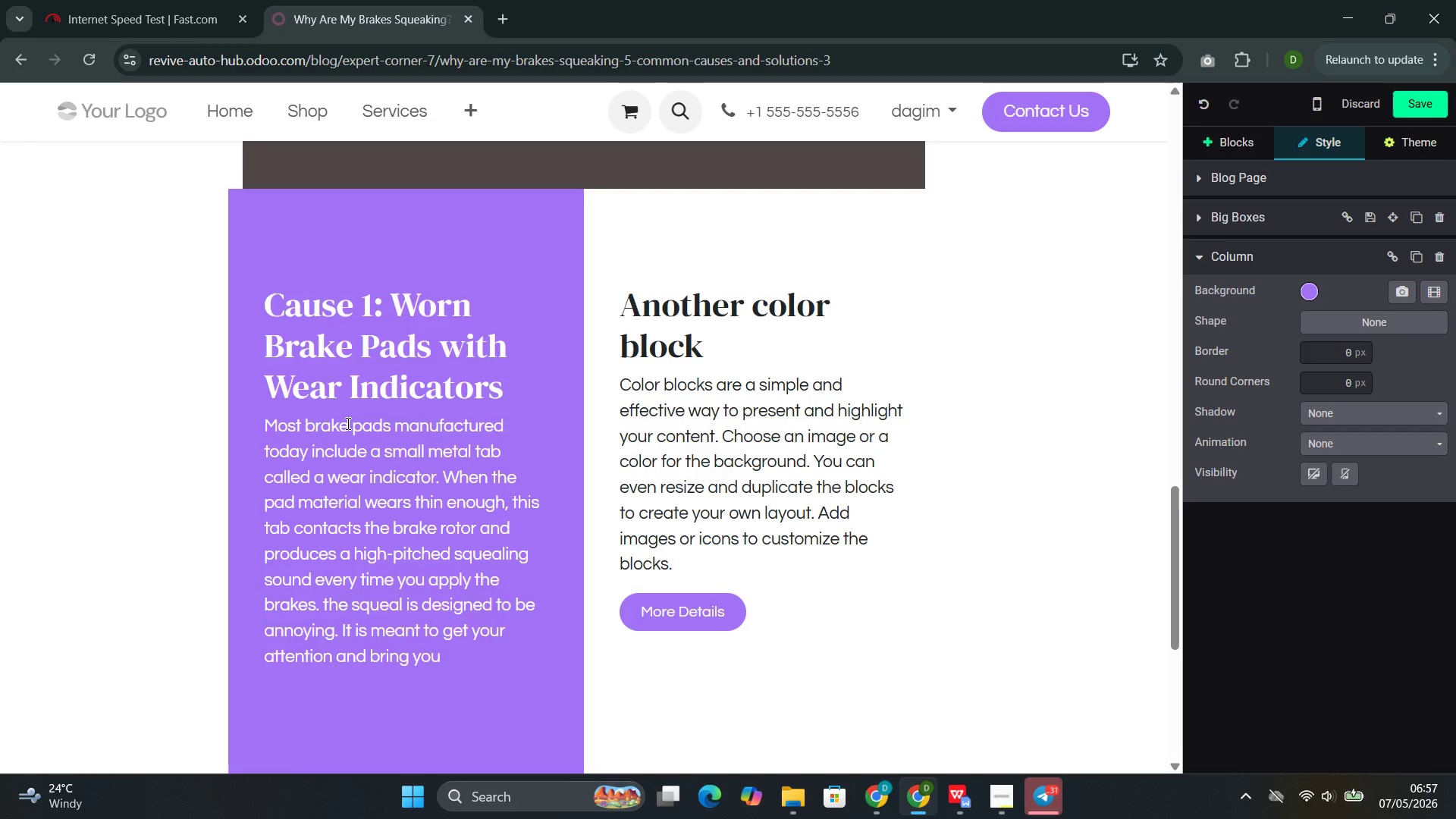 
wait(5.23)
 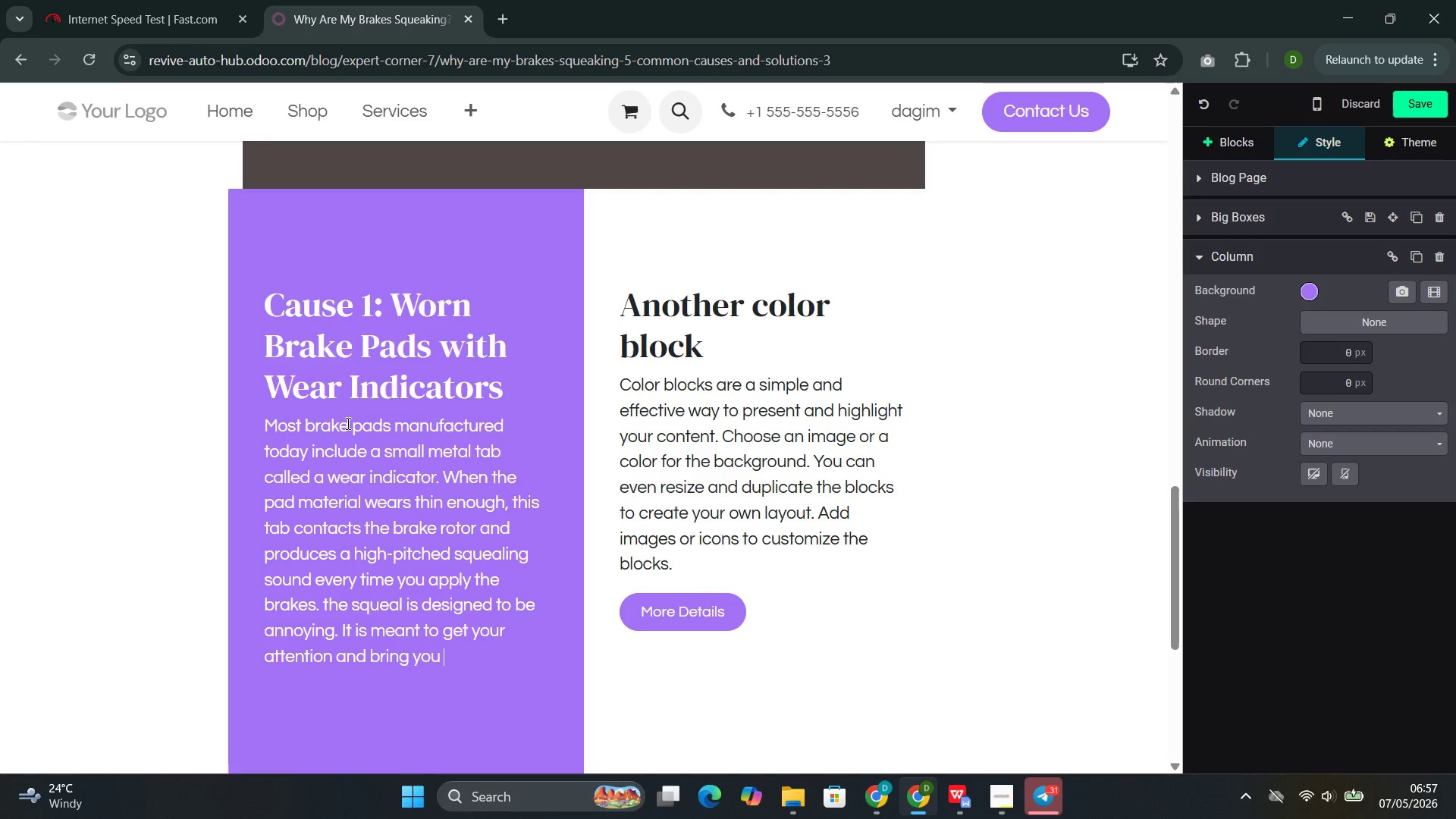 
type(into the so)
key(Backspace)
type(hop)
 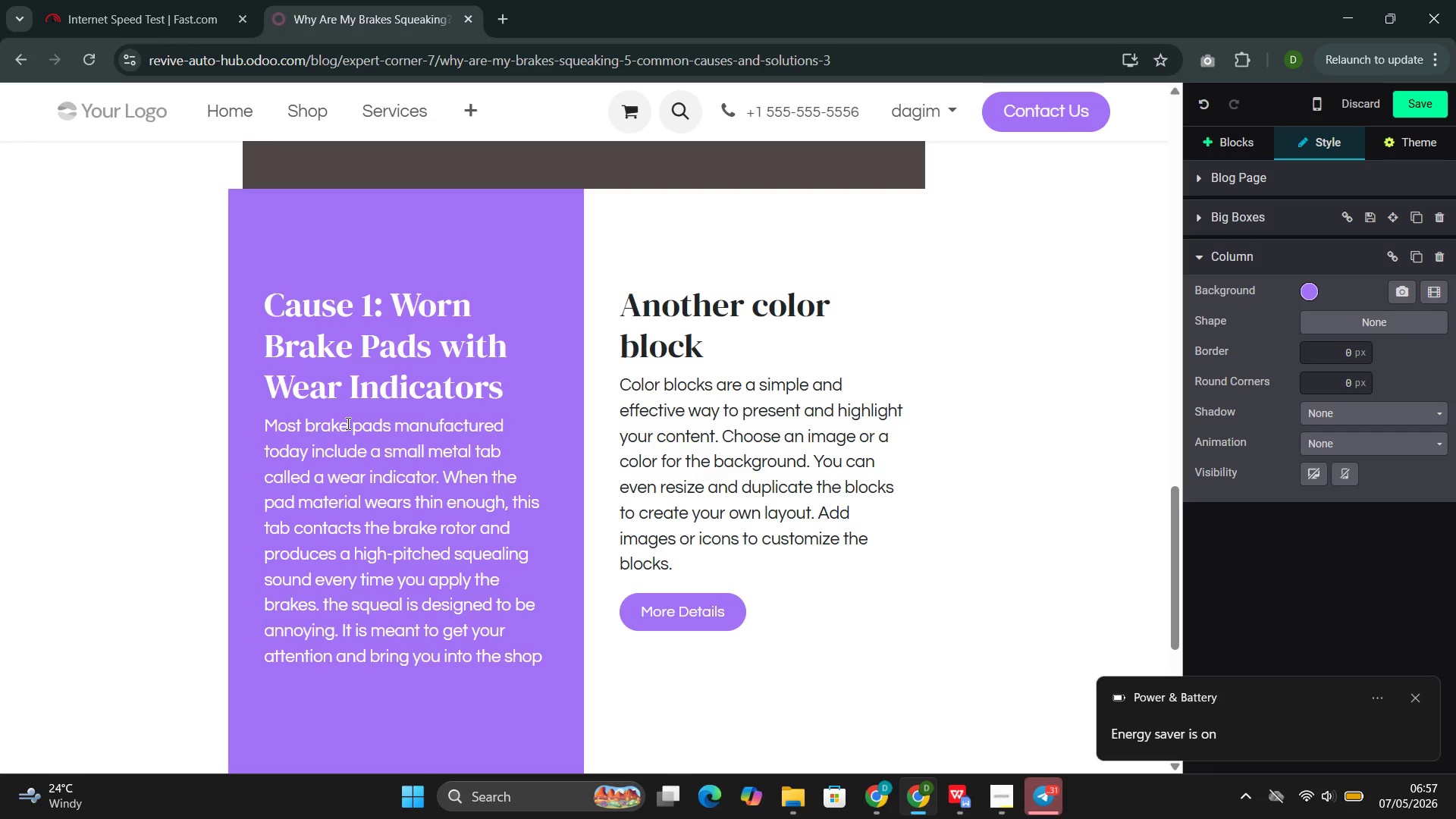 
wait(32.45)
 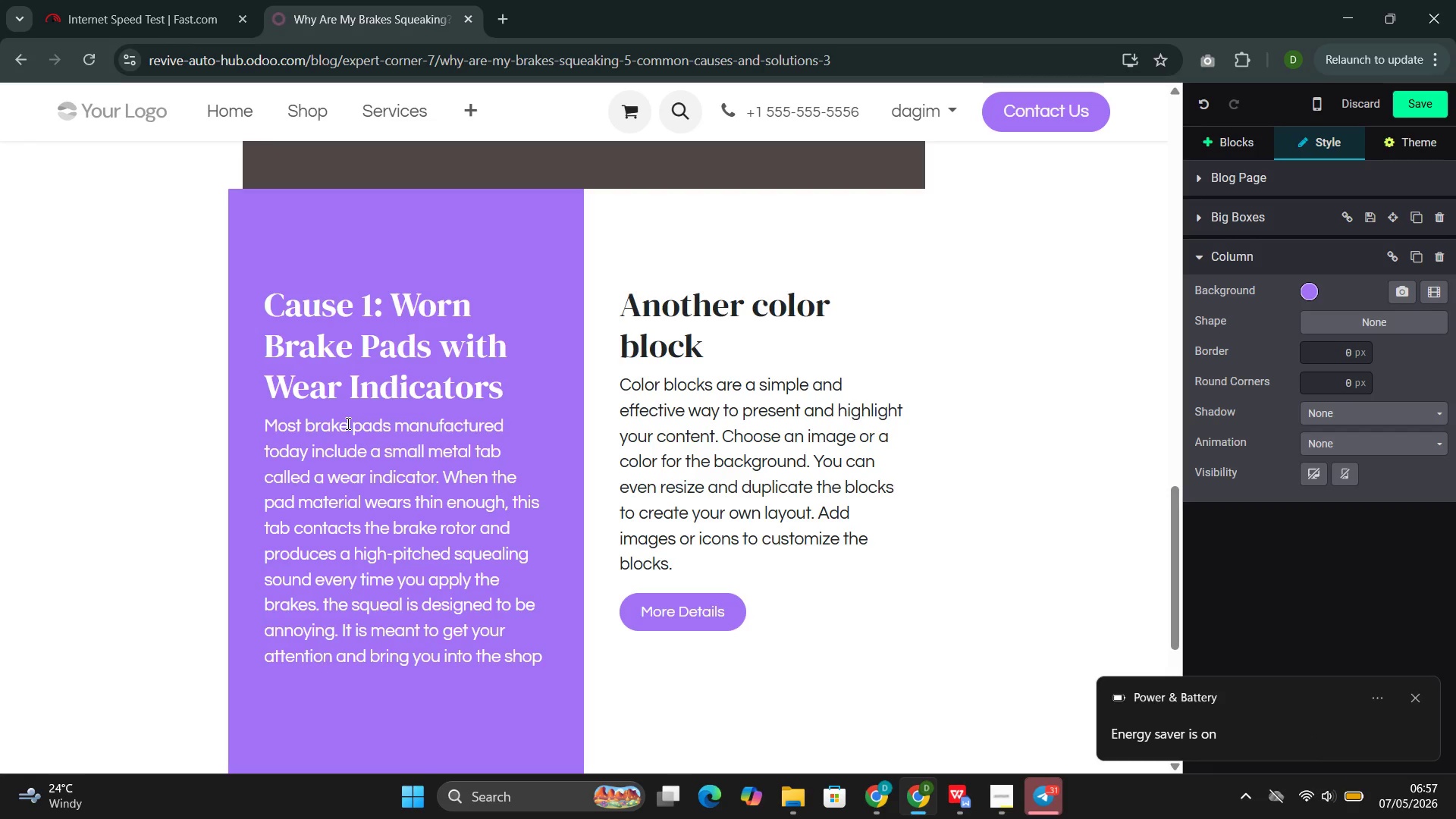 
left_click([965, 692])